 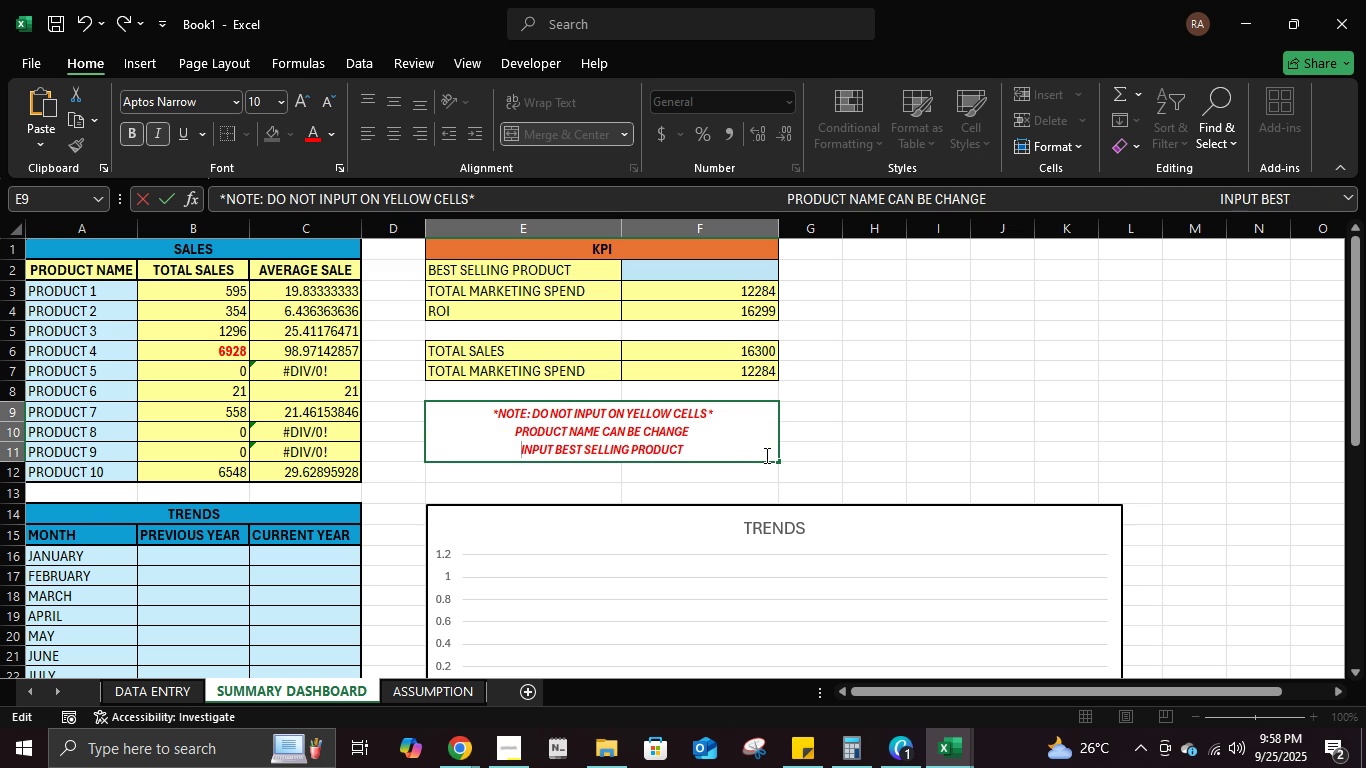 
key(Space)
 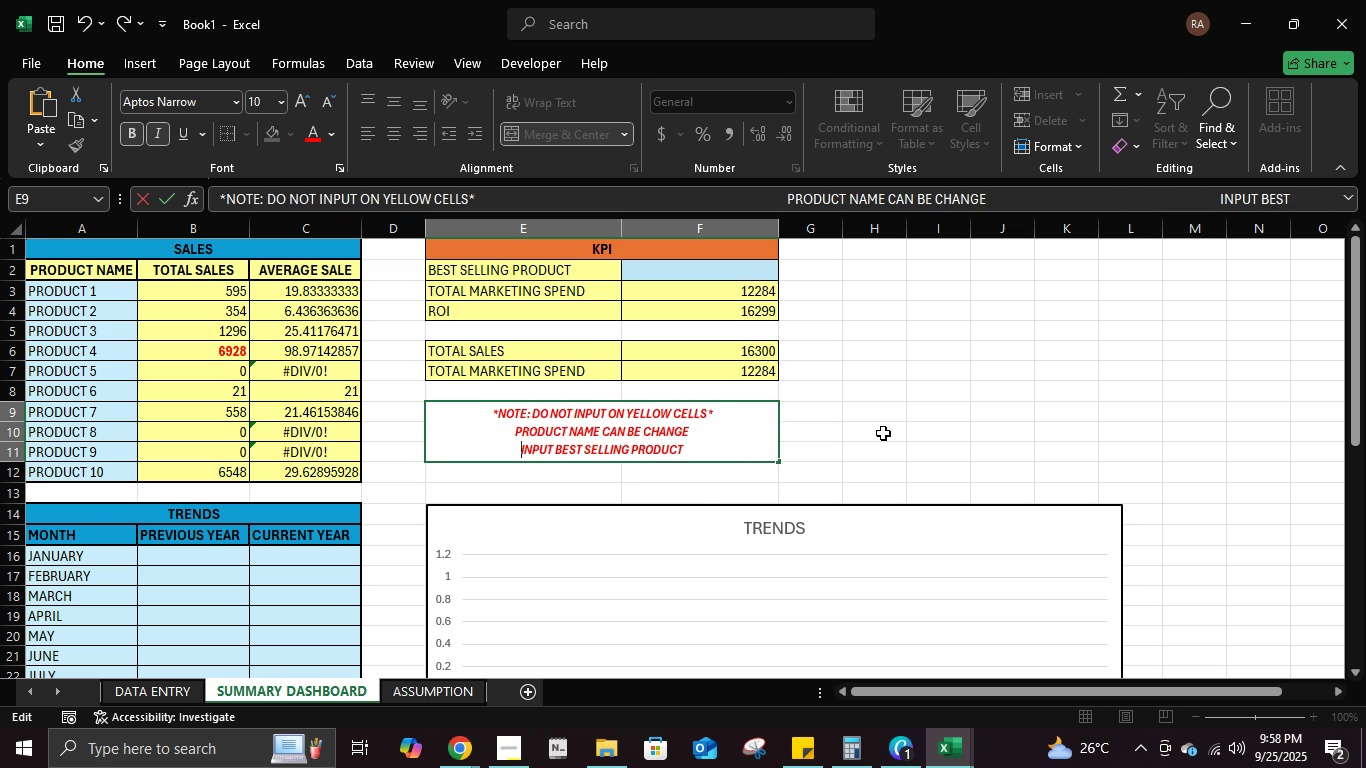 
key(Enter)
 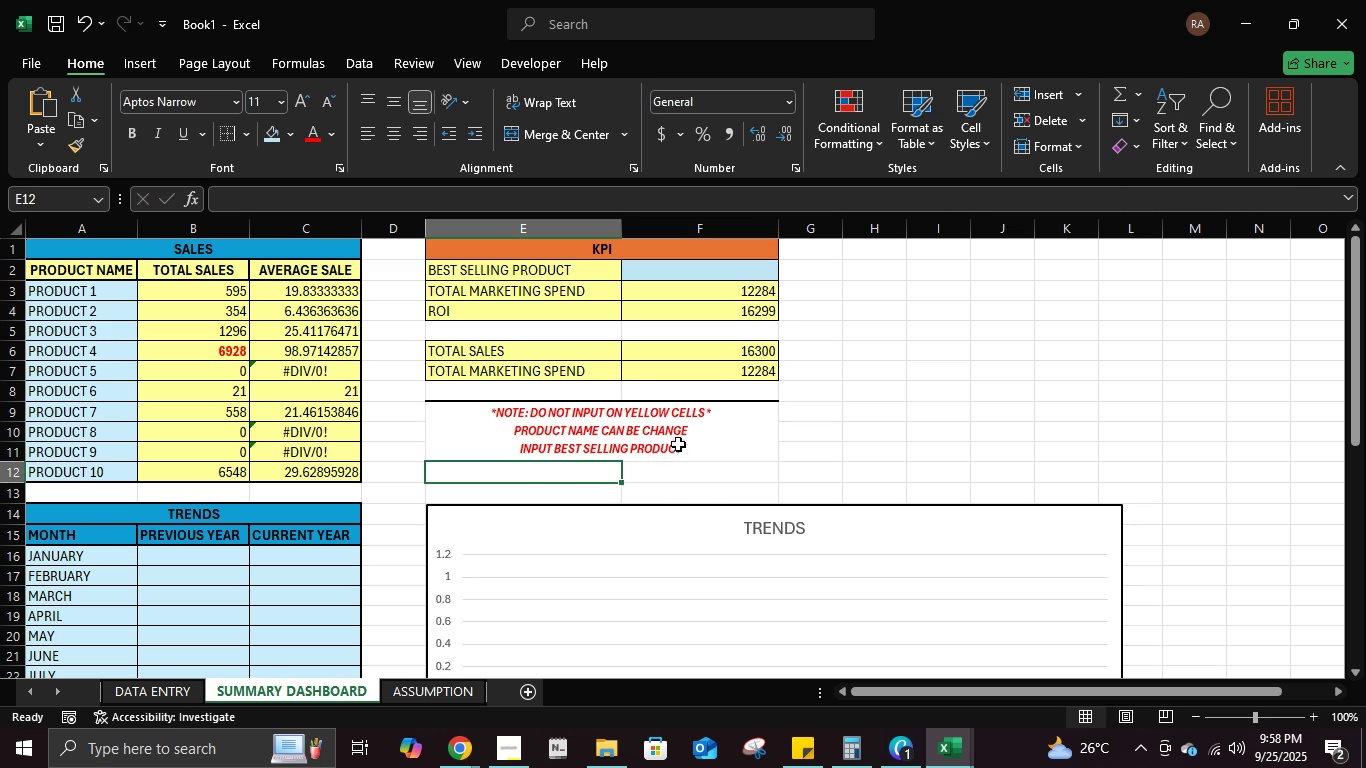 
left_click([680, 435])
 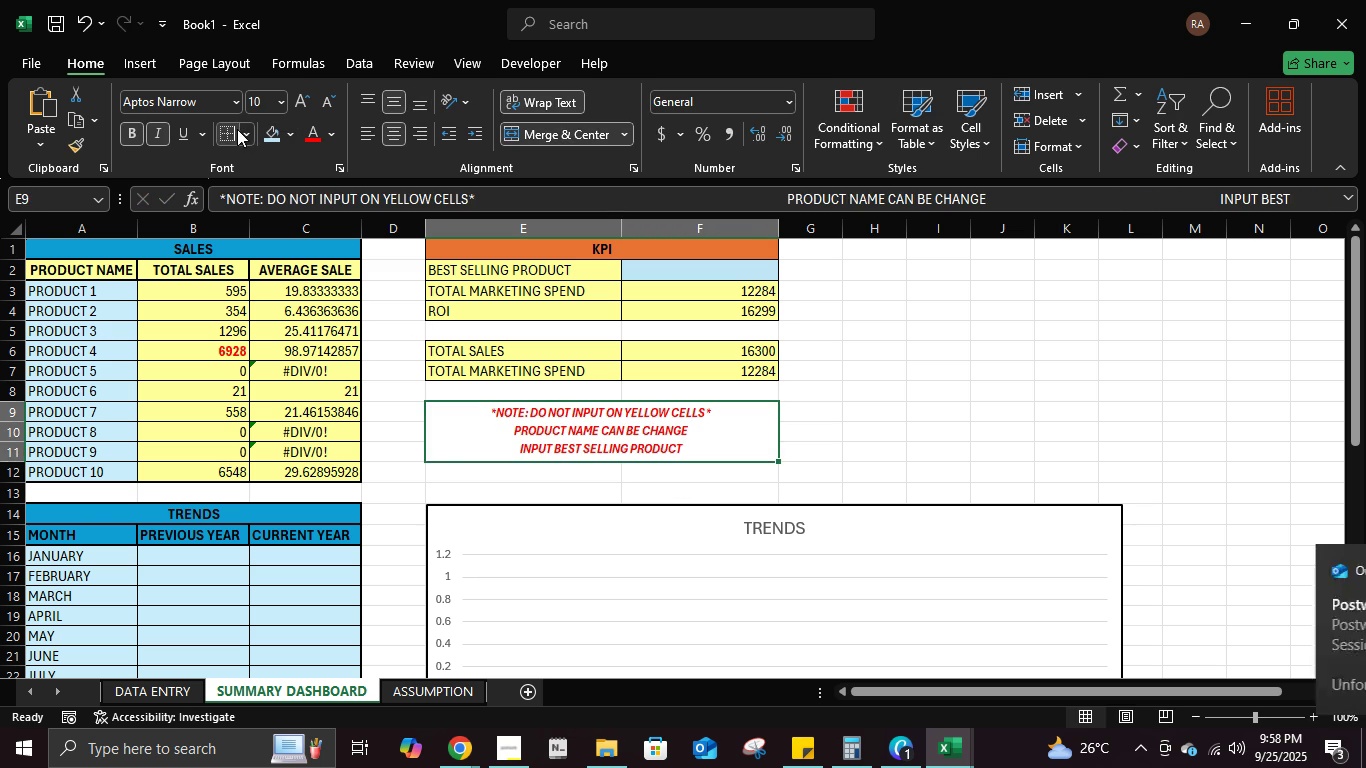 
left_click([245, 130])
 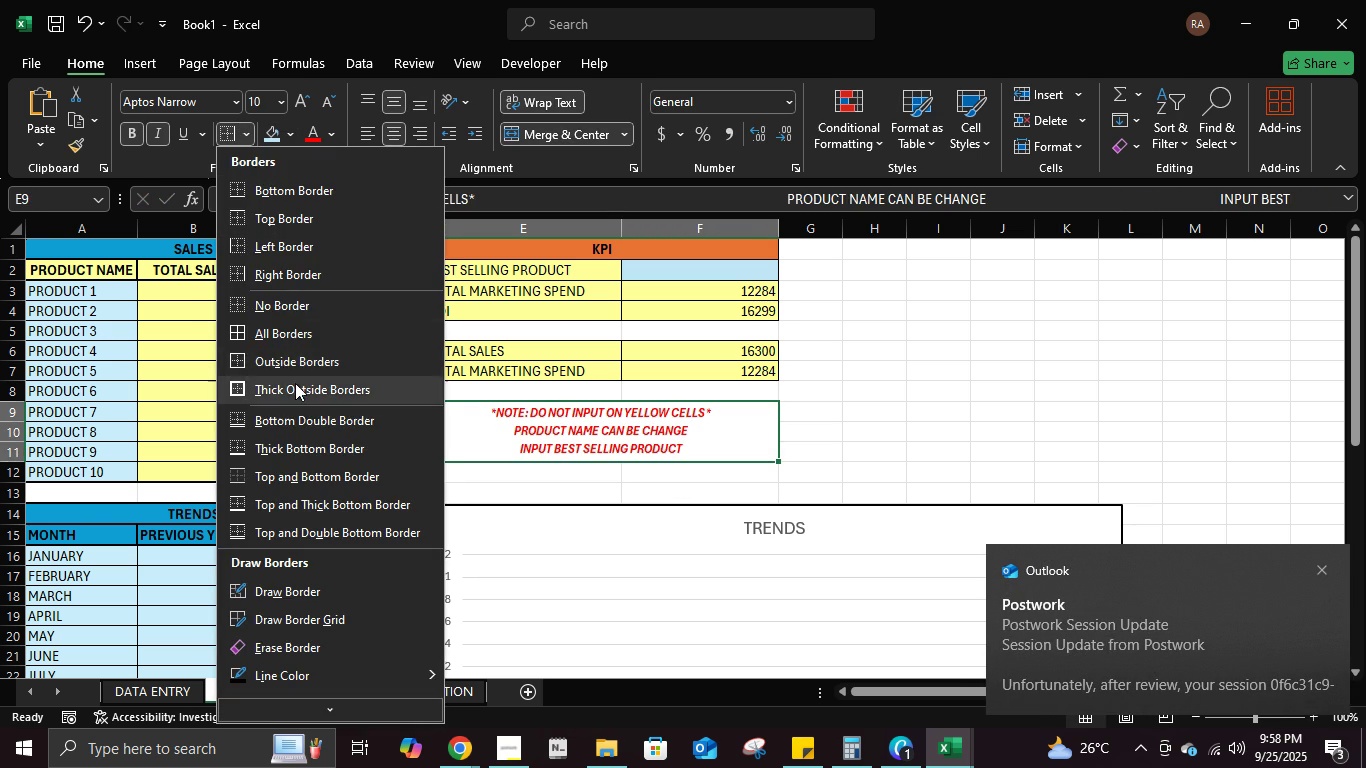 
left_click([295, 384])
 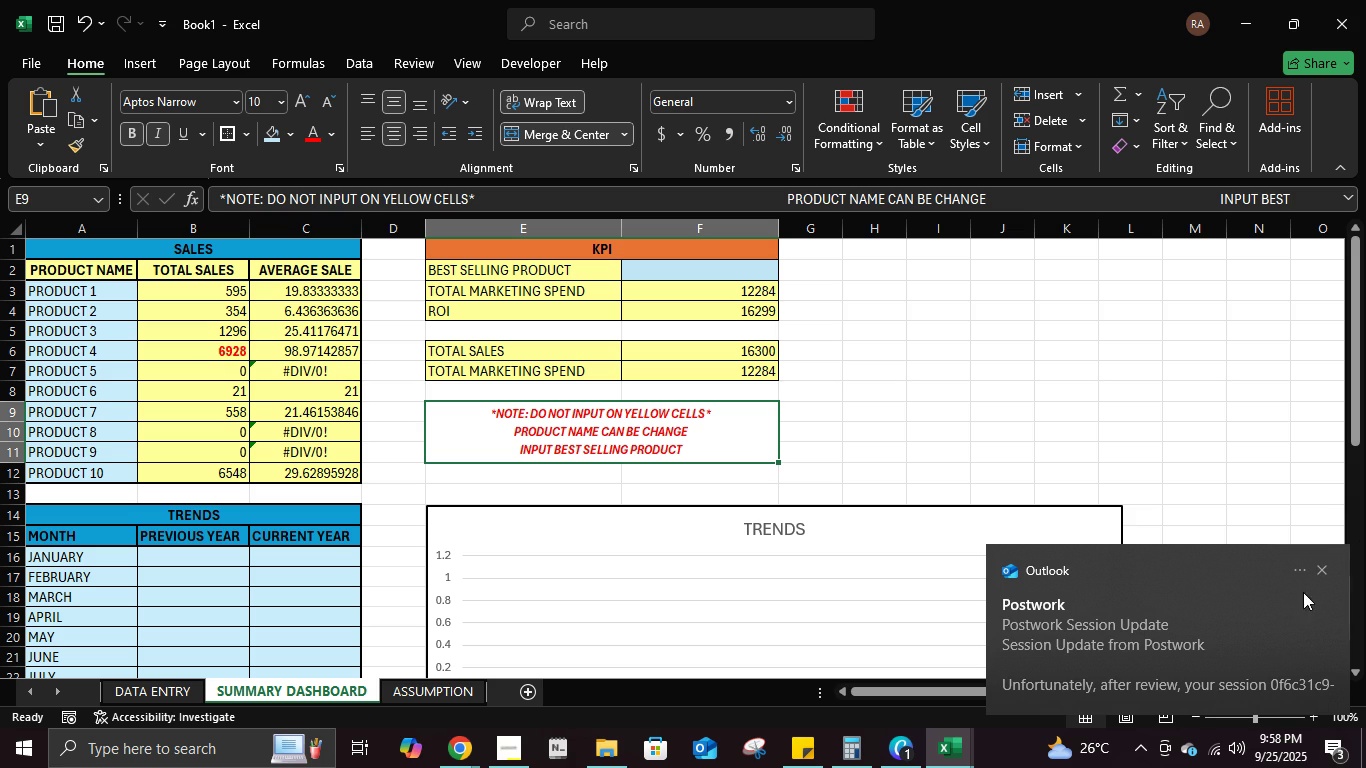 
left_click([1322, 566])
 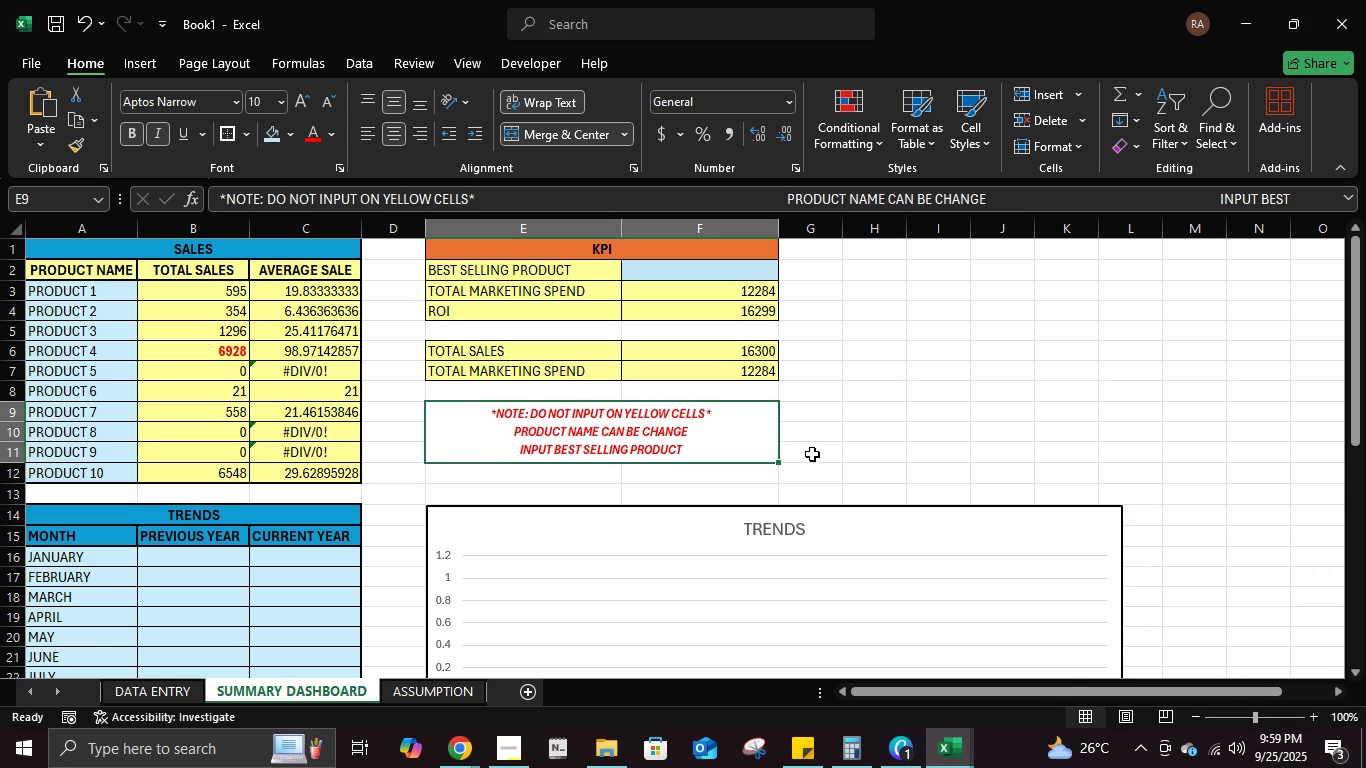 
scroll: coordinate [811, 454], scroll_direction: down, amount: 4.0
 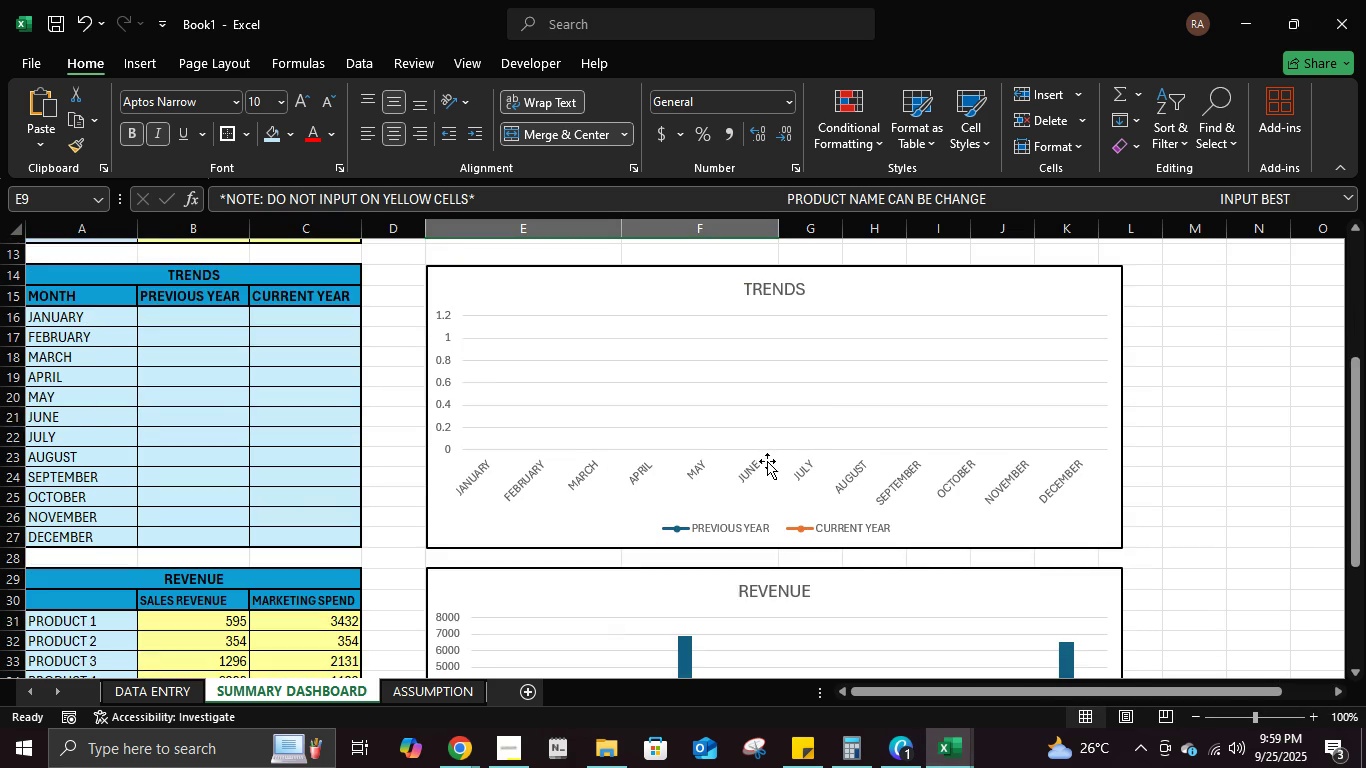 
scroll: coordinate [560, 516], scroll_direction: up, amount: 7.0
 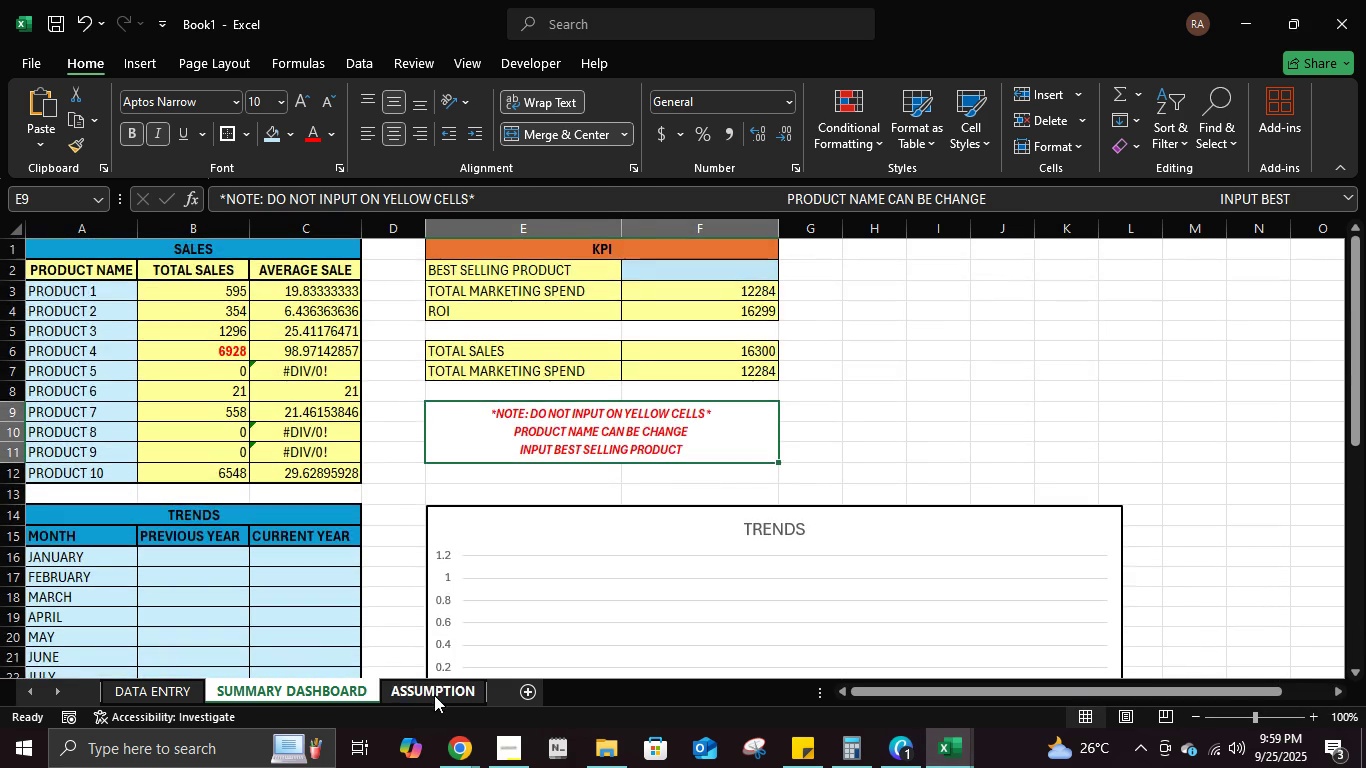 
left_click([434, 695])
 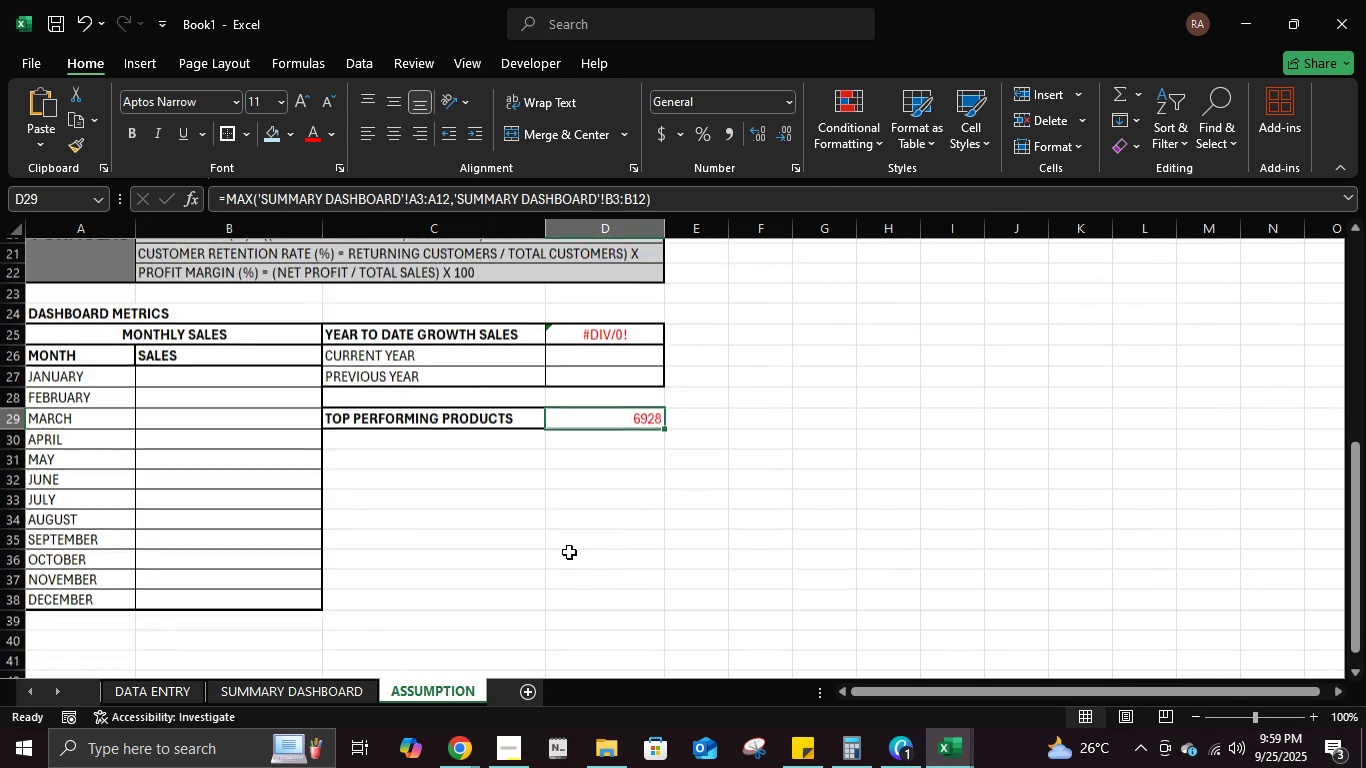 
scroll: coordinate [507, 526], scroll_direction: up, amount: 4.0
 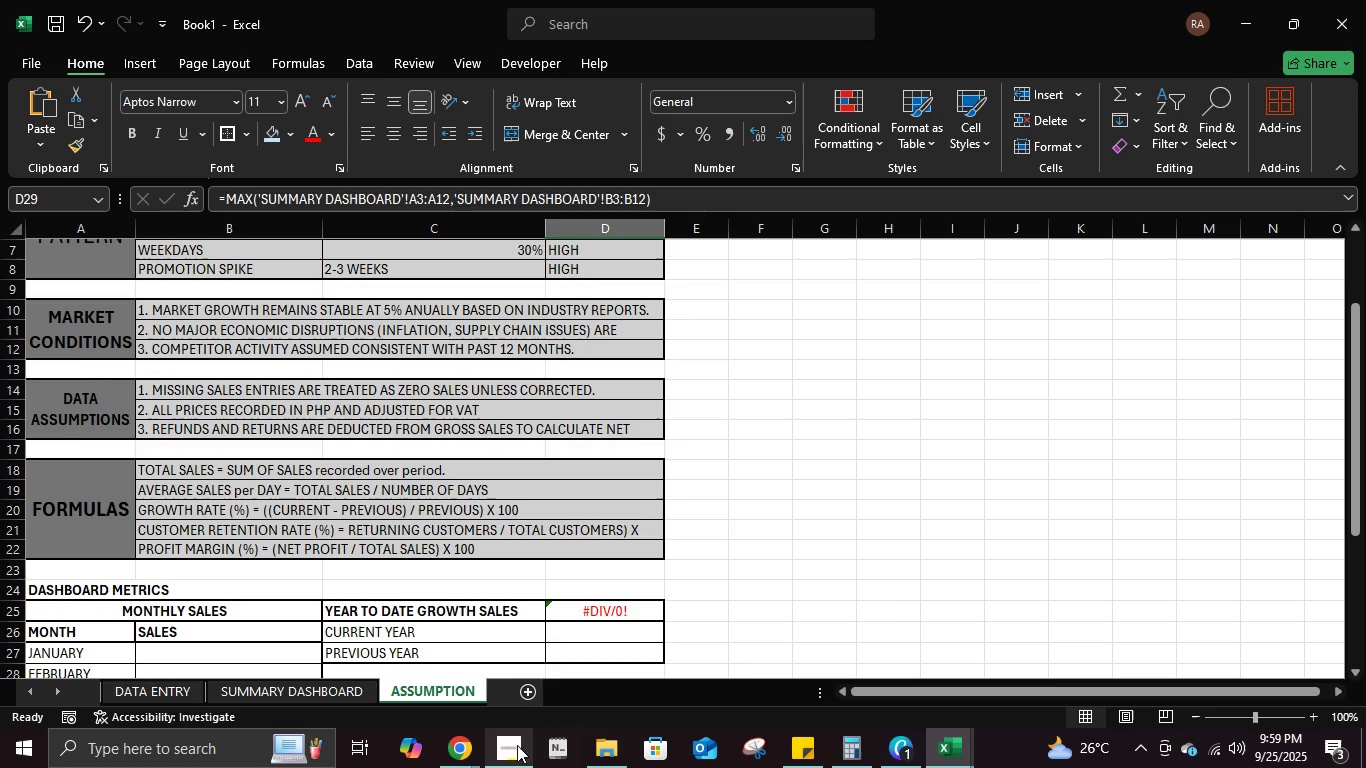 
left_click([500, 749])